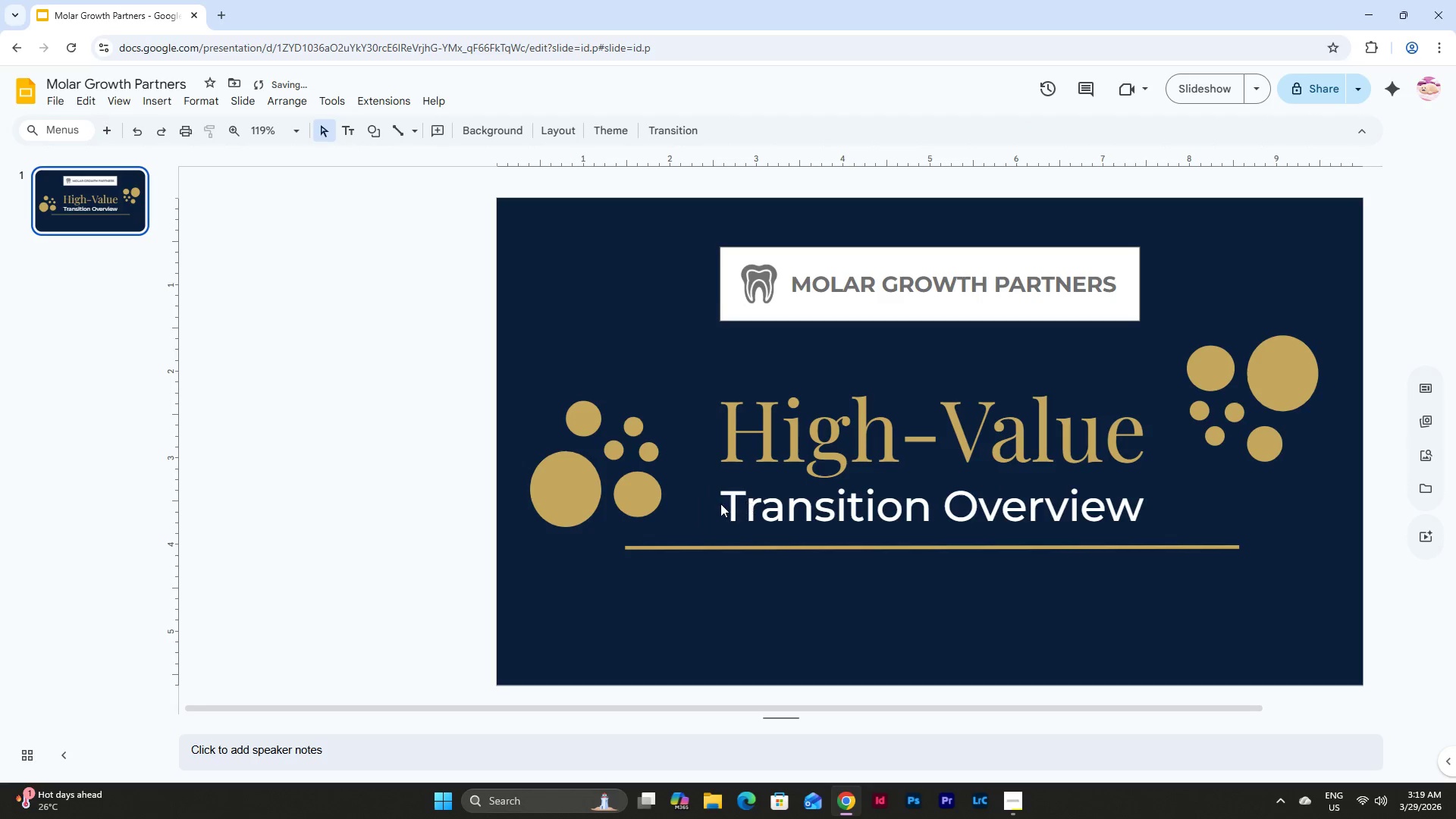 
key(Control+ControlLeft)
 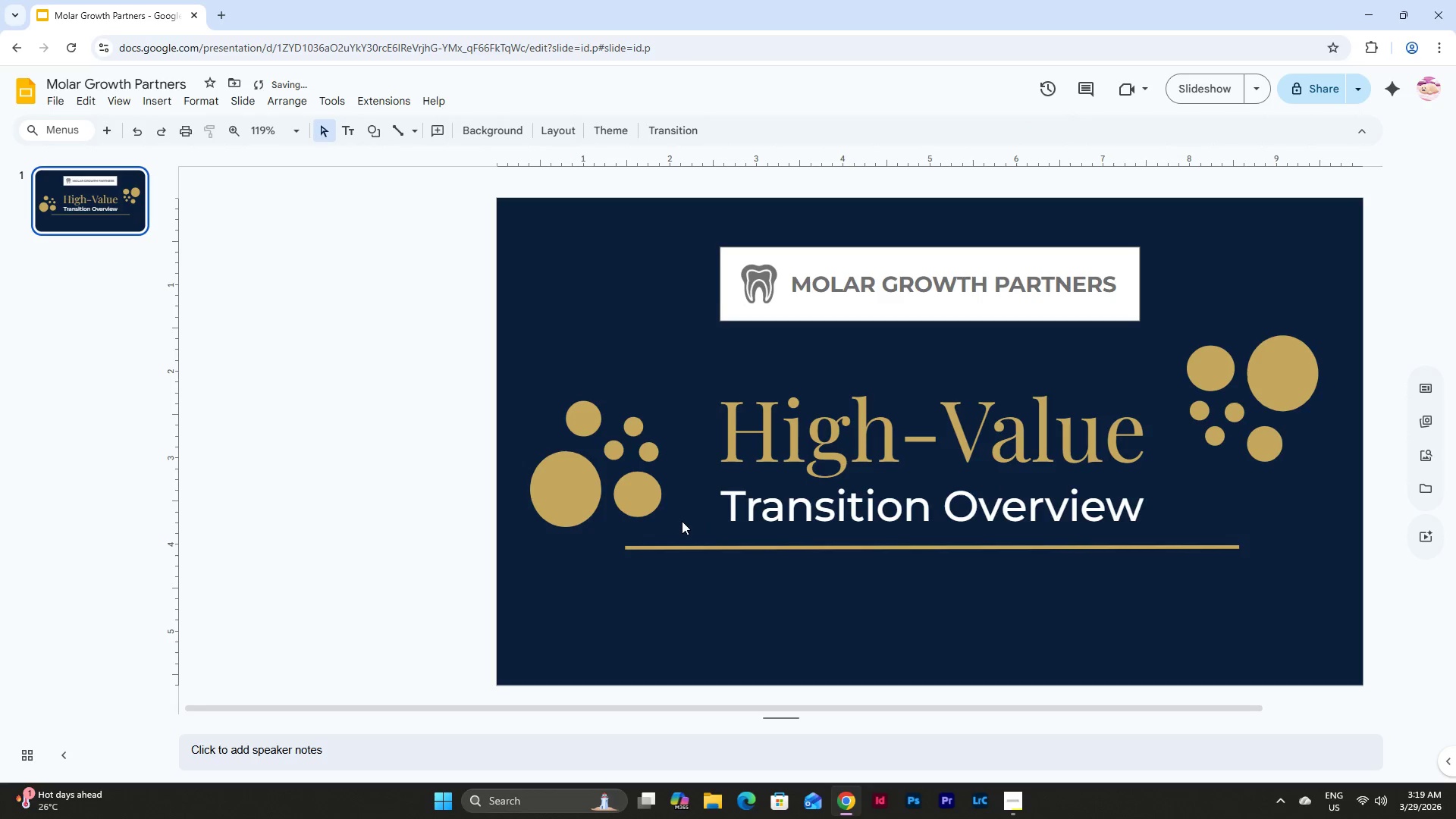 
left_click_drag(start_coordinate=[682, 521], to_coordinate=[423, 344])
 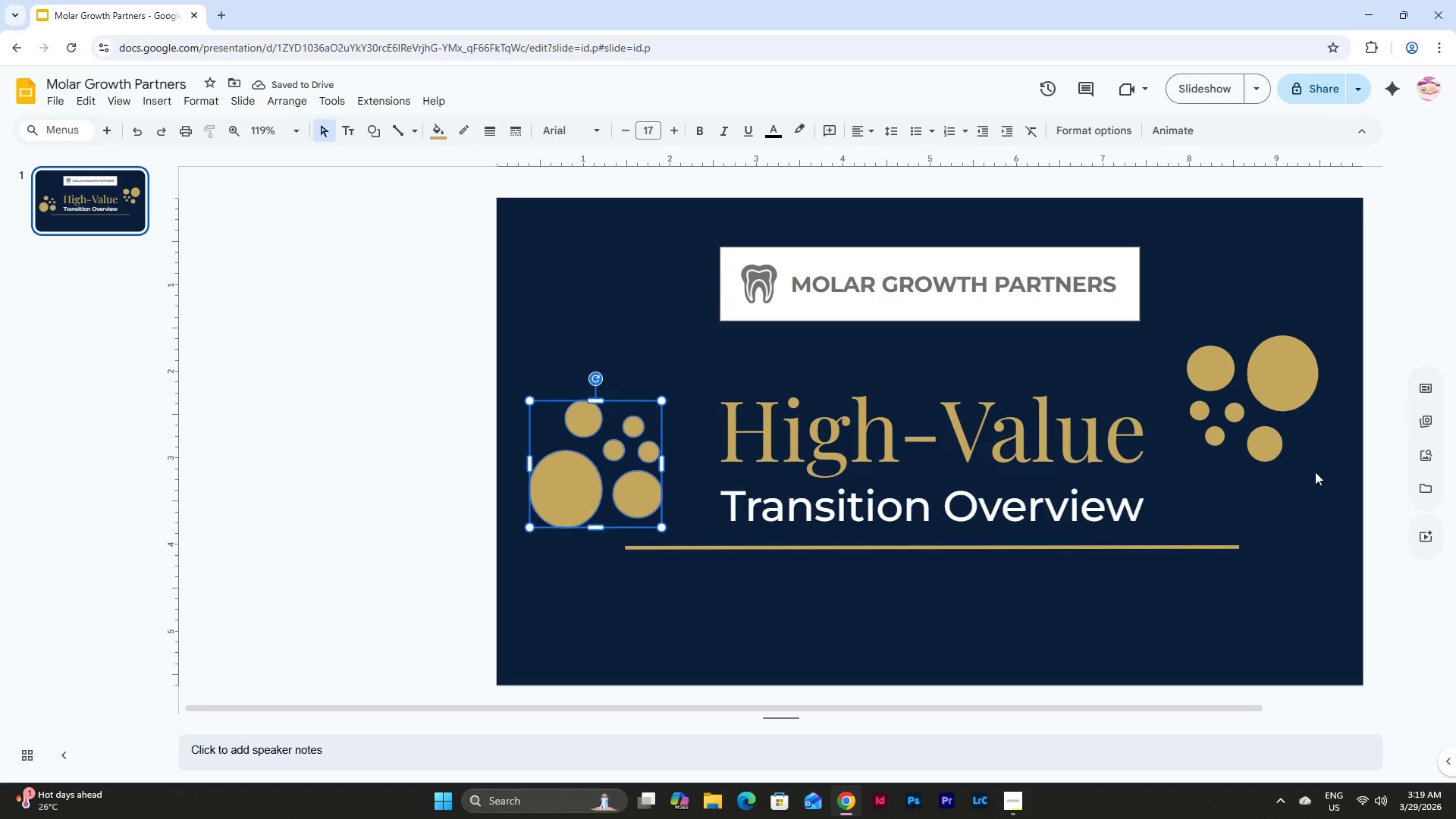 
left_click_drag(start_coordinate=[1315, 472], to_coordinate=[1180, 313])
 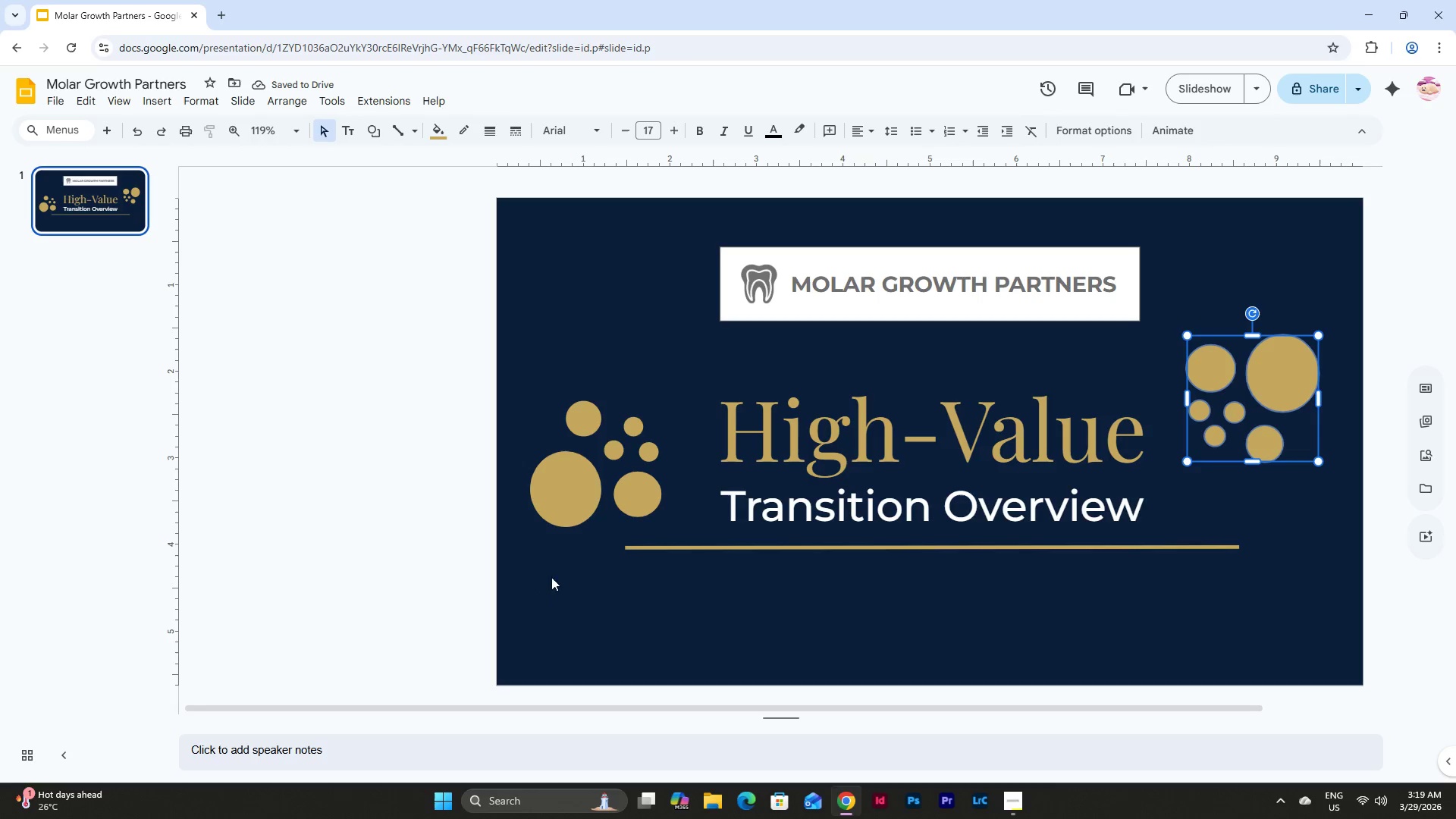 
hold_key(key=ShiftLeft, duration=0.58)
left_click_drag(start_coordinate=[671, 515], to_coordinate=[476, 347])
 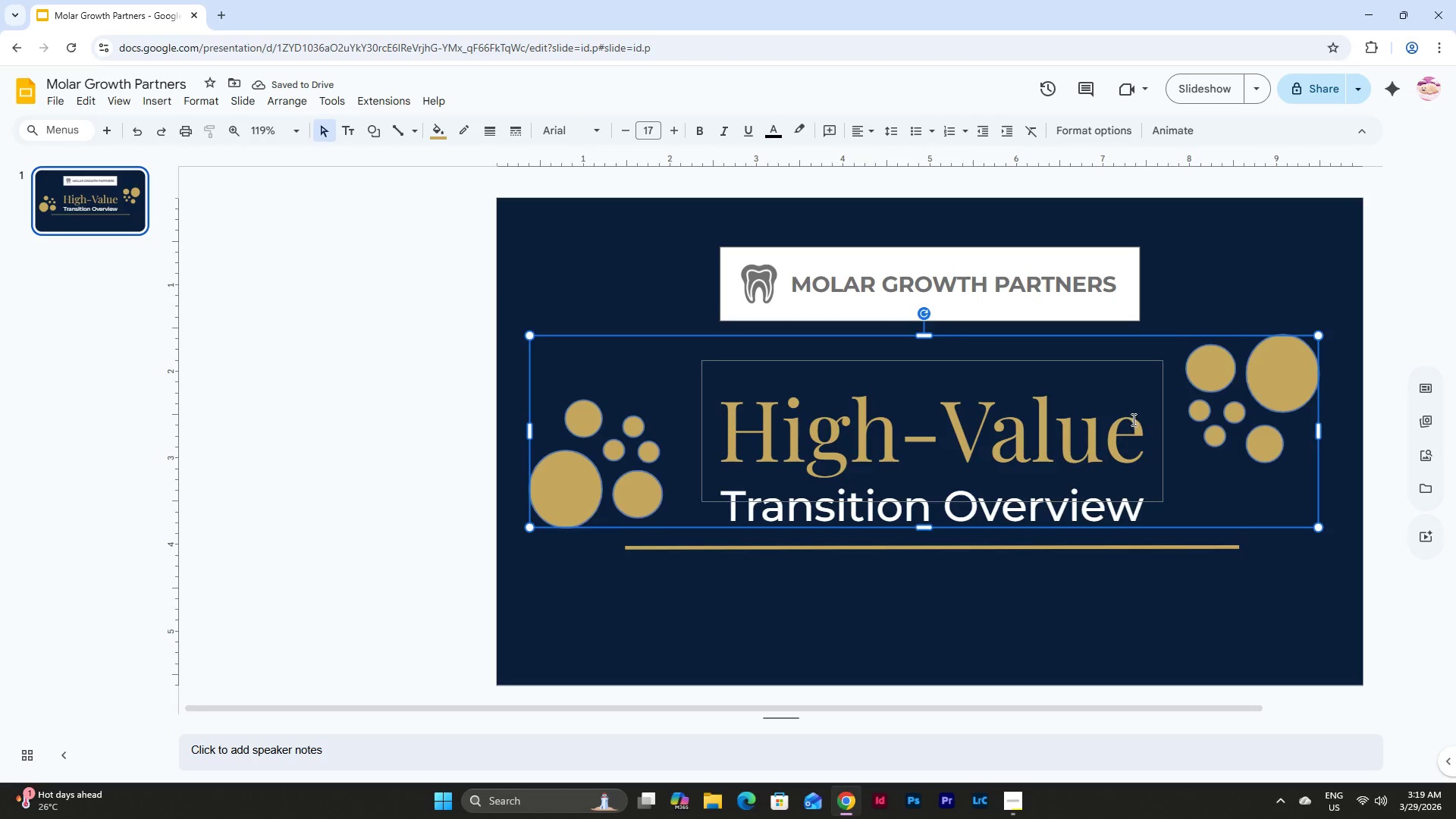 
left_click([1132, 420])
 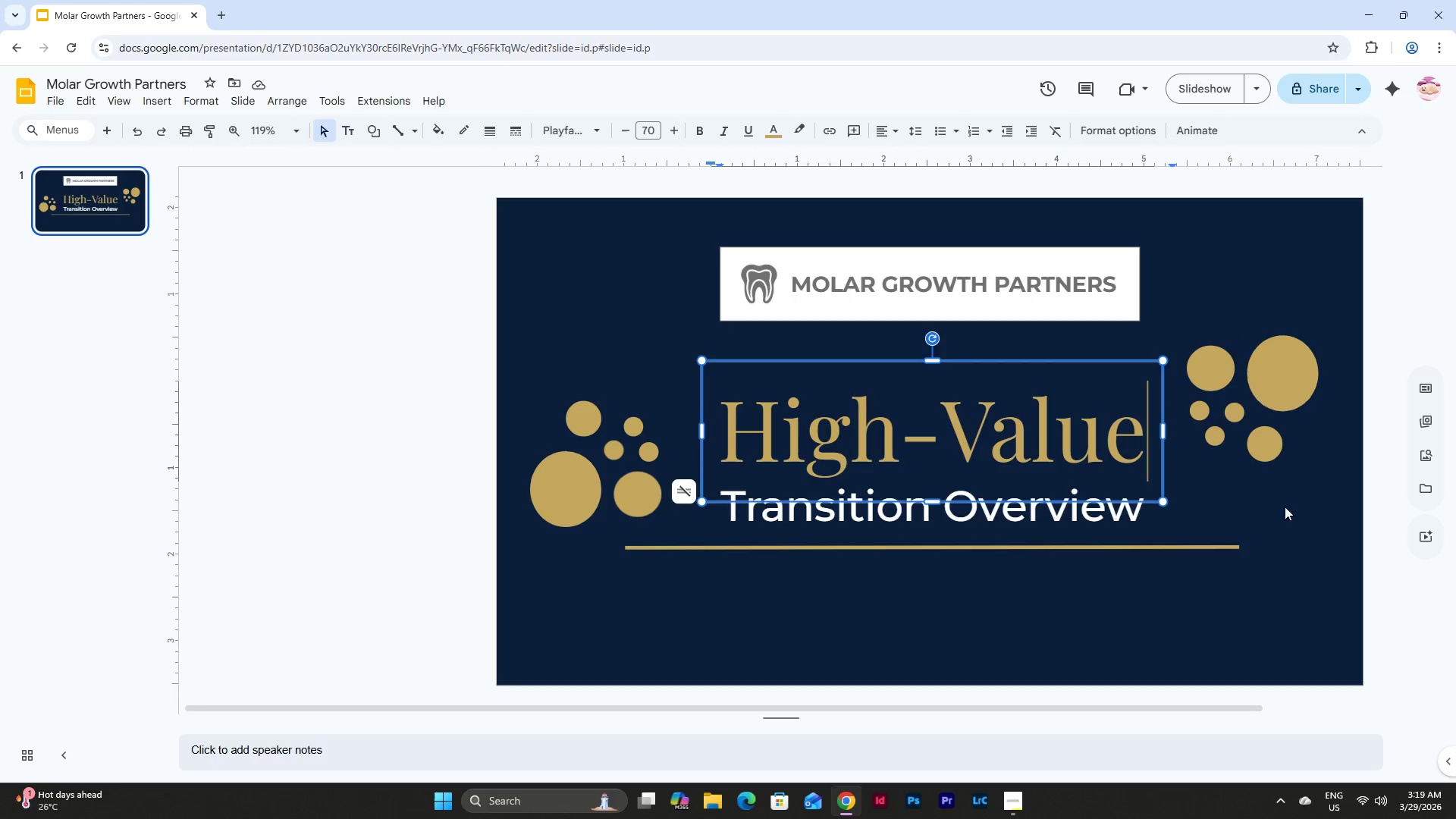 
left_click_drag(start_coordinate=[1333, 520], to_coordinate=[1326, 512])
 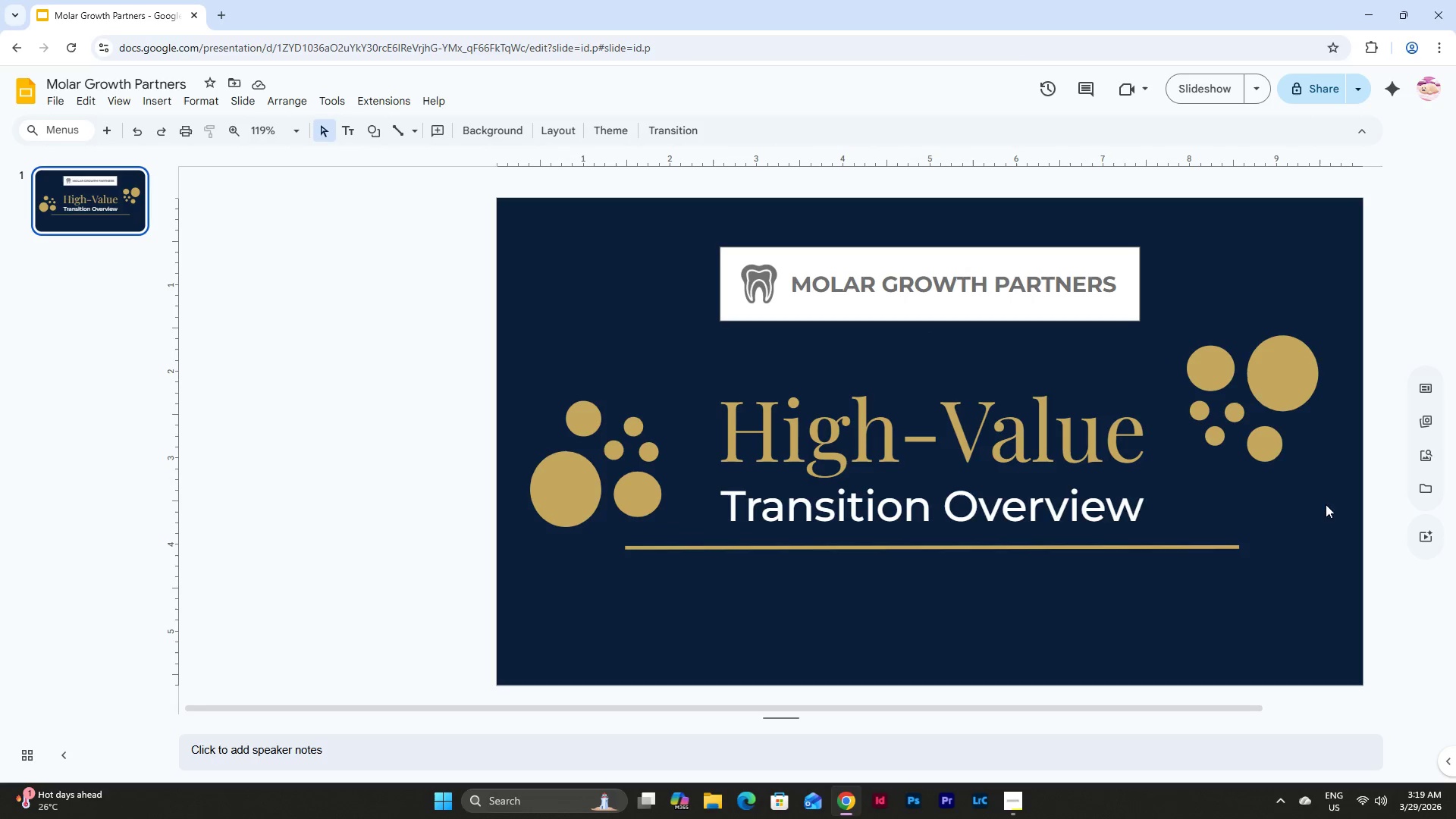 
left_click_drag(start_coordinate=[1326, 504], to_coordinate=[1188, 313])
 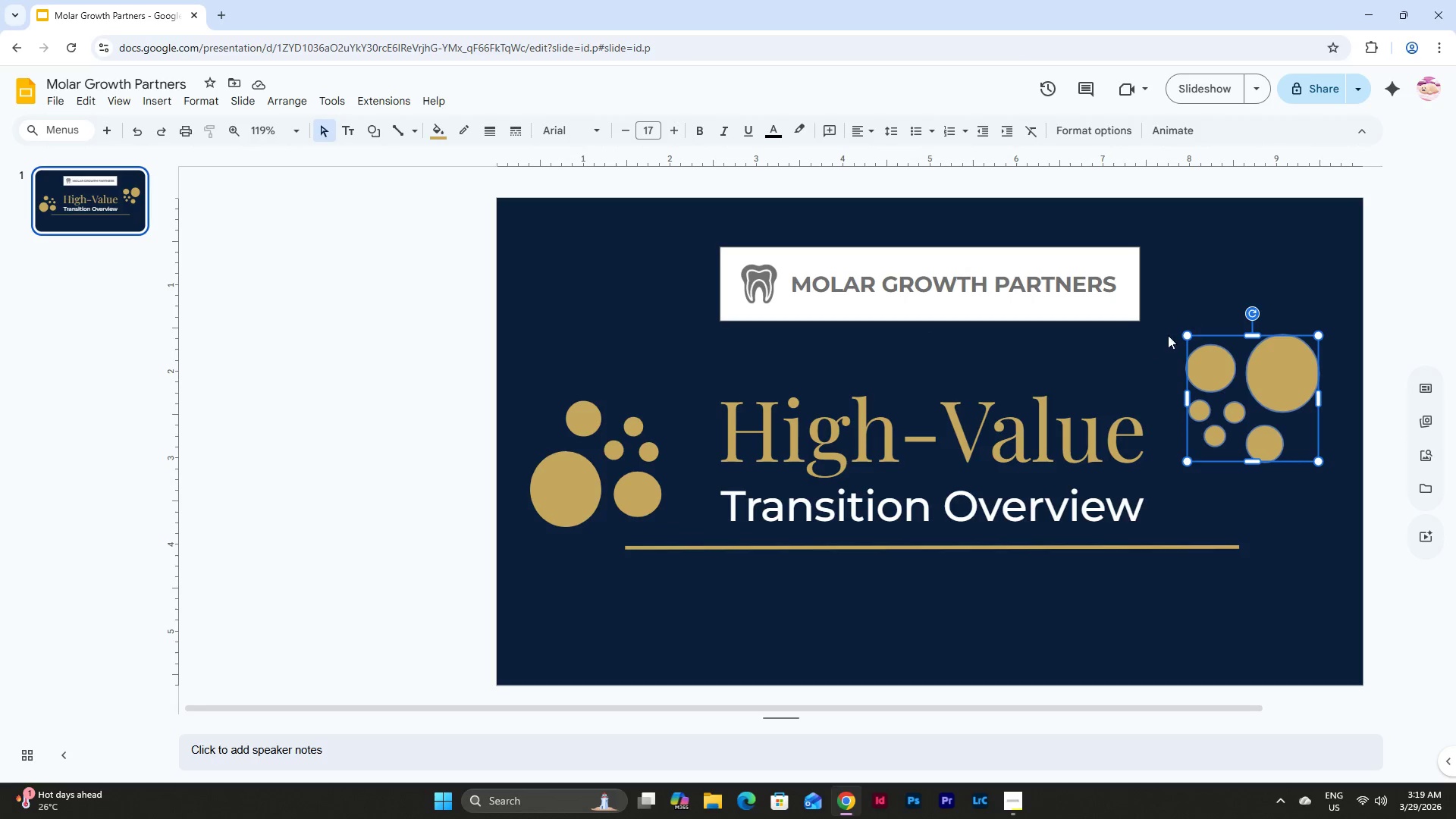 
hold_key(key=ShiftLeft, duration=1.05)
left_click_drag(start_coordinate=[662, 523], to_coordinate=[514, 380])
 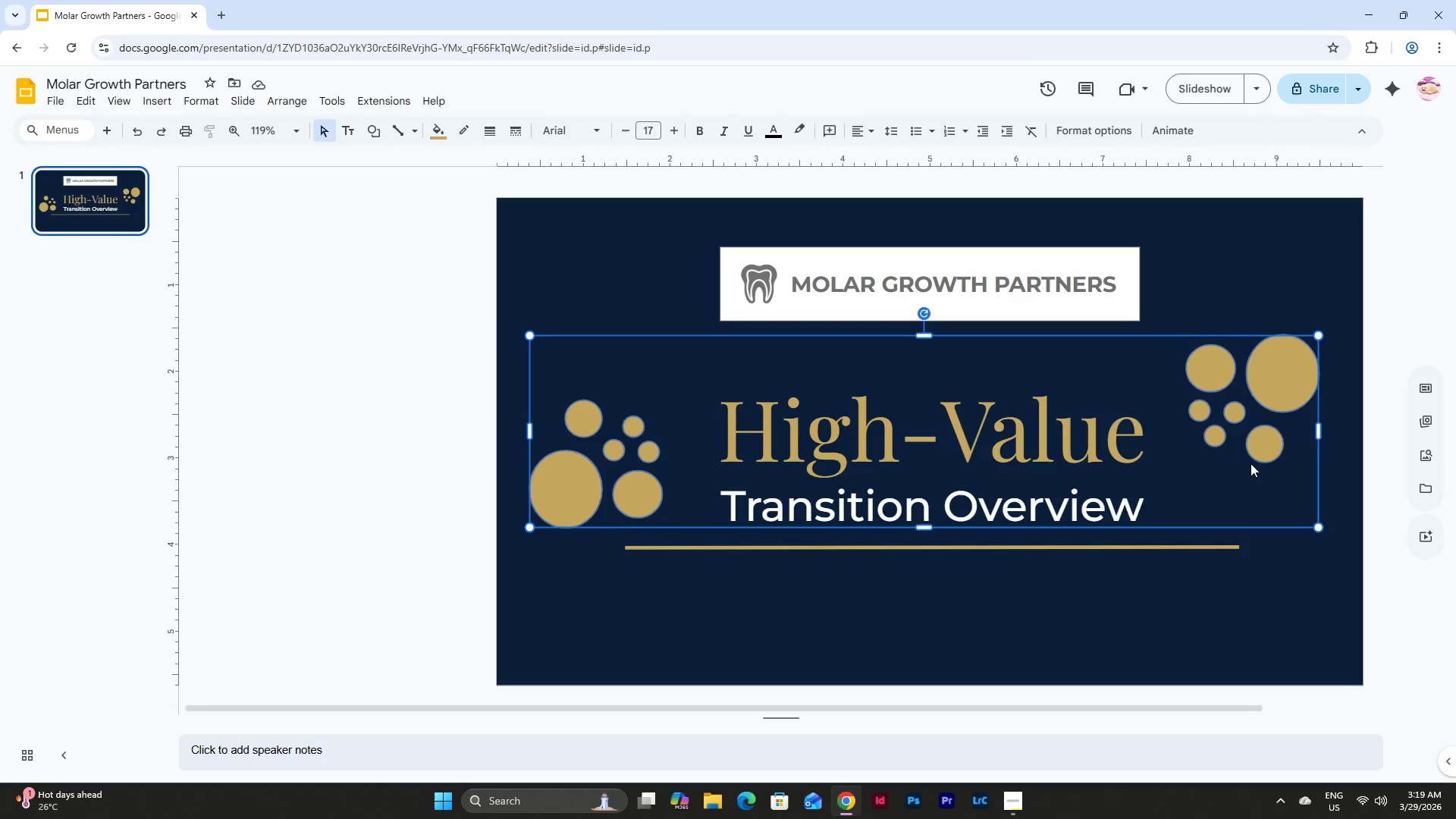 
left_click_drag(start_coordinate=[1250, 466], to_coordinate=[1244, 466])
 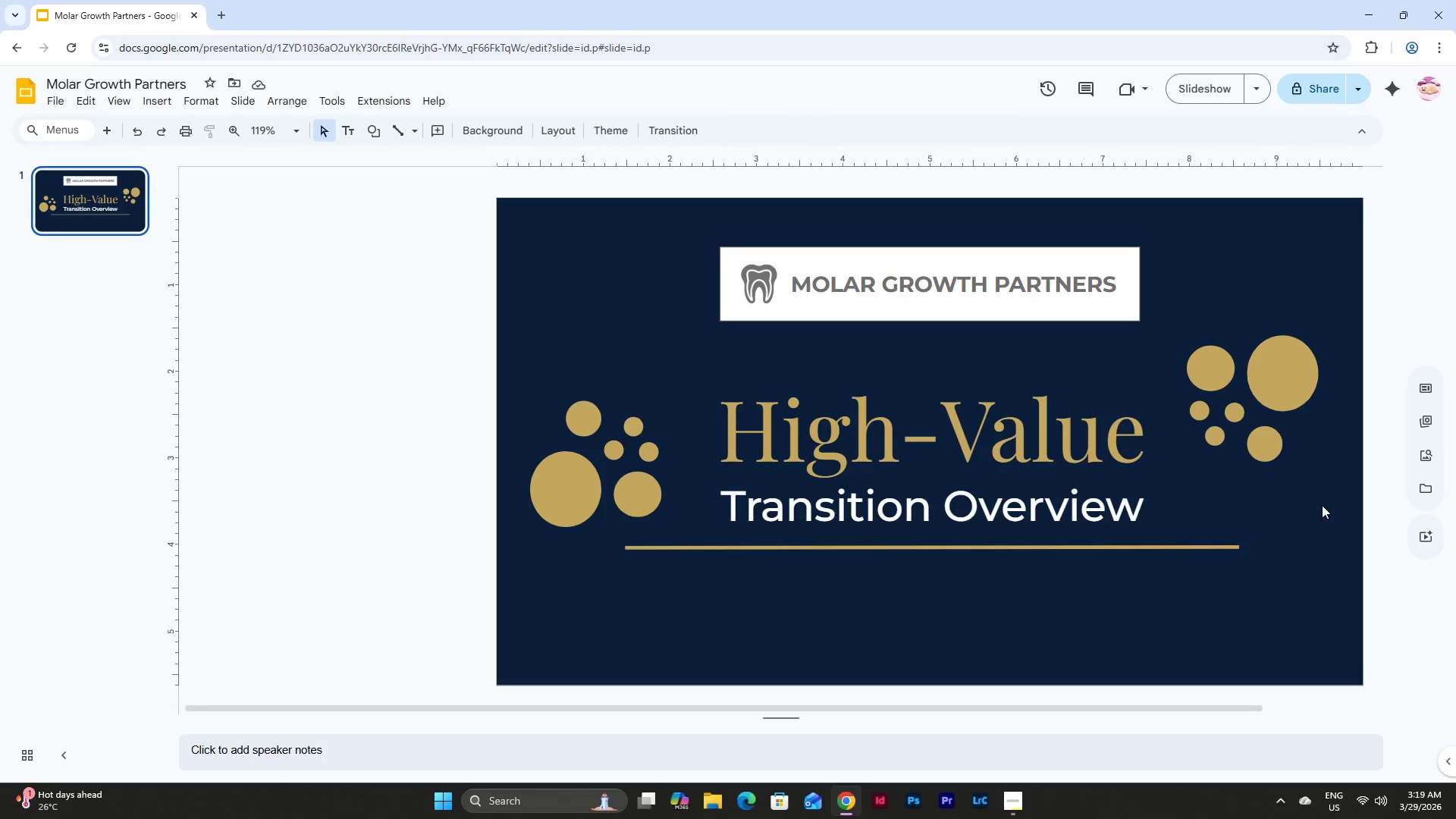 
left_click_drag(start_coordinate=[1332, 507], to_coordinate=[1177, 312])
 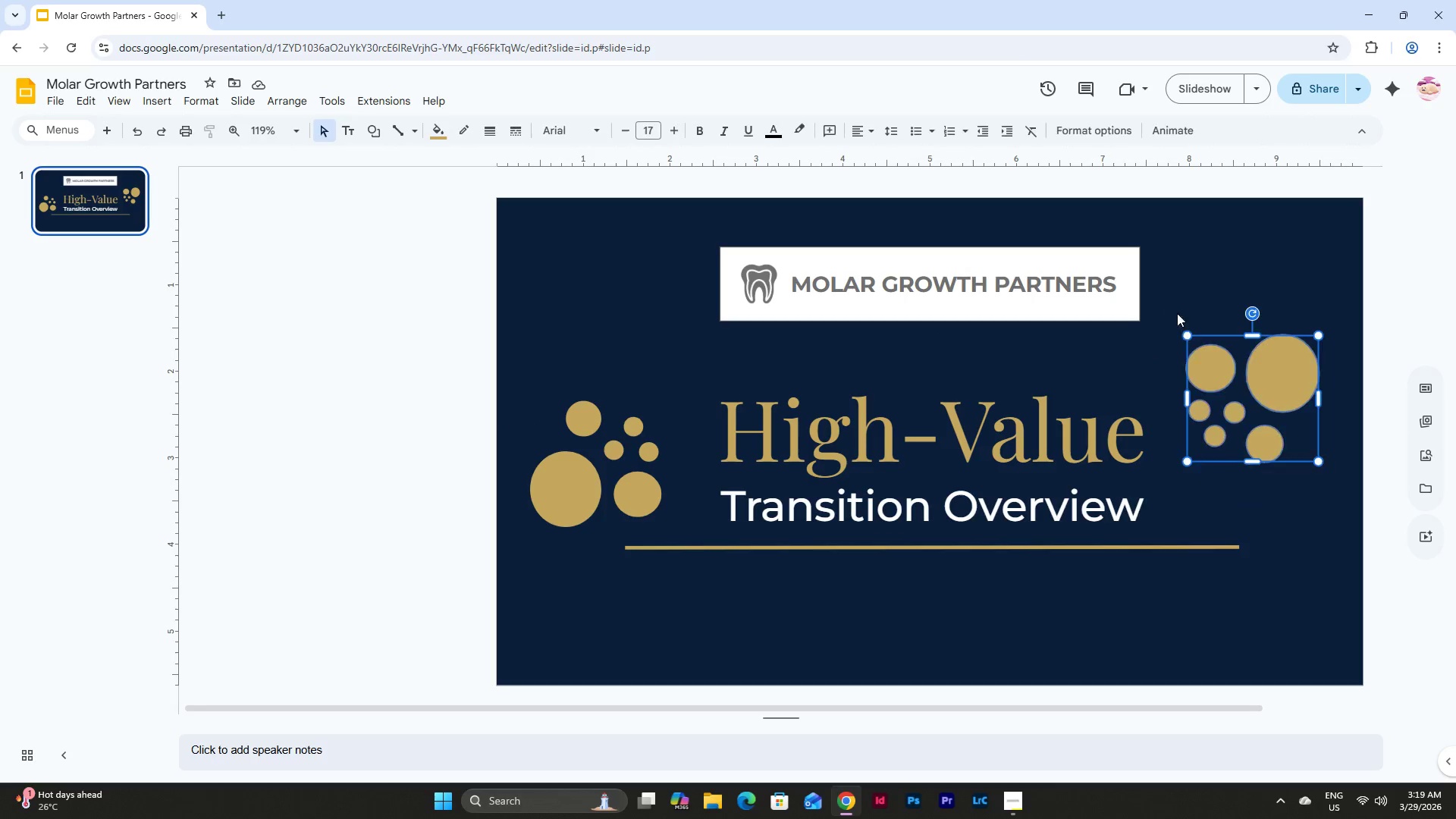 
hold_key(key=ShiftLeft, duration=1.16)
left_click_drag(start_coordinate=[681, 523], to_coordinate=[470, 341])
 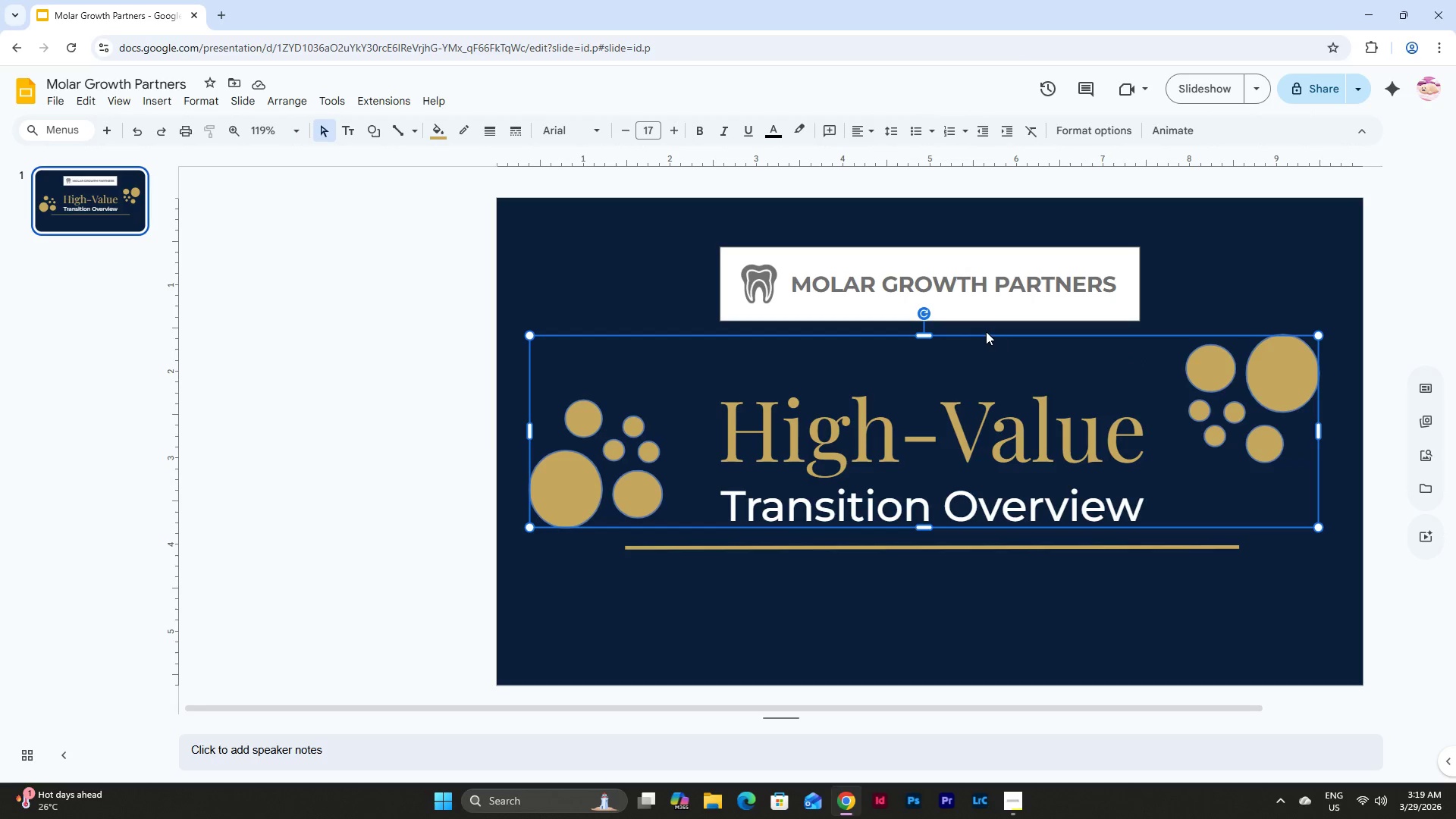 
left_click_drag(start_coordinate=[987, 335], to_coordinate=[982, 335])
 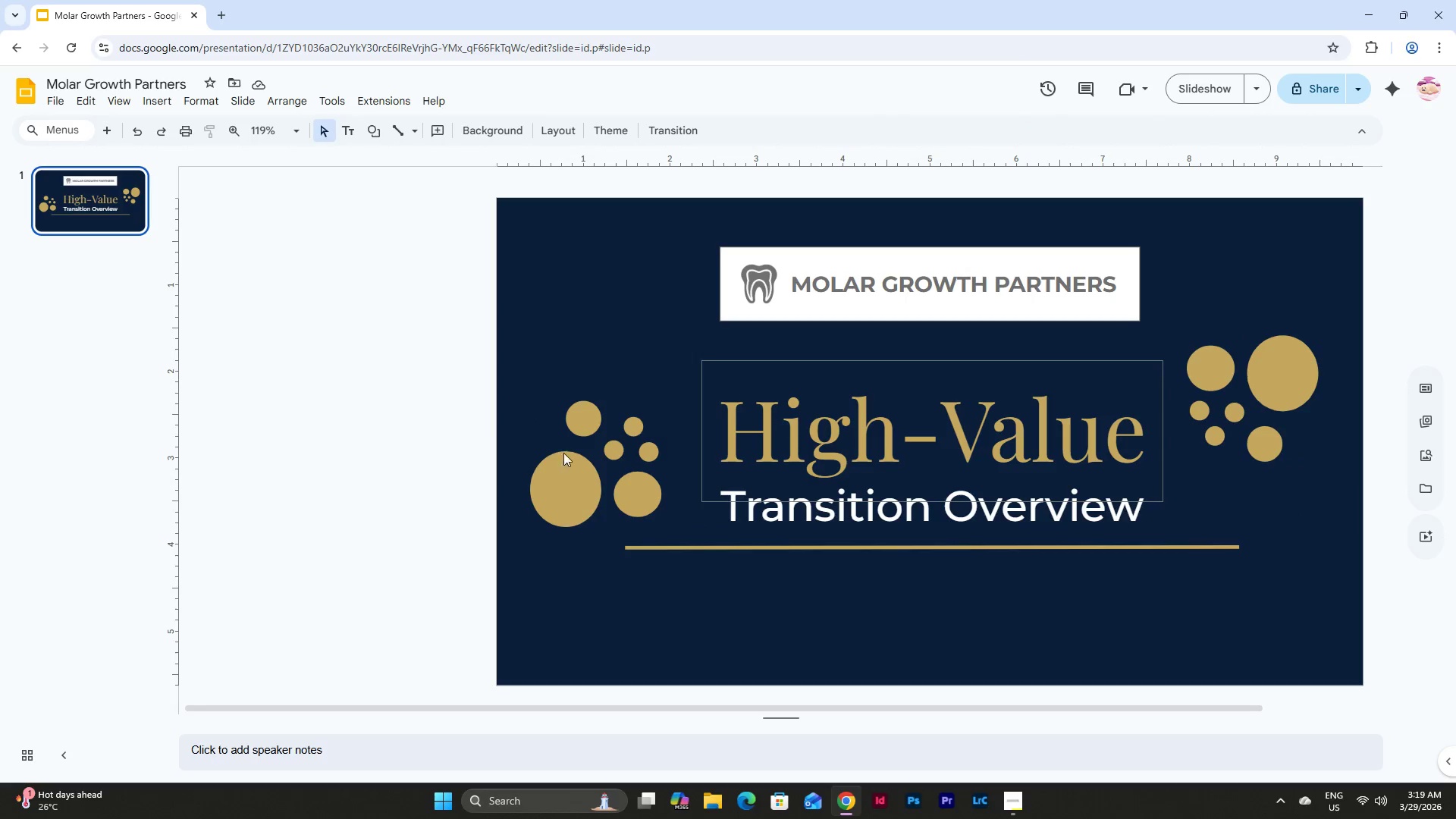 
hold_key(key=ShiftLeft, duration=0.67)
left_click_drag(start_coordinate=[675, 524], to_coordinate=[494, 358])
 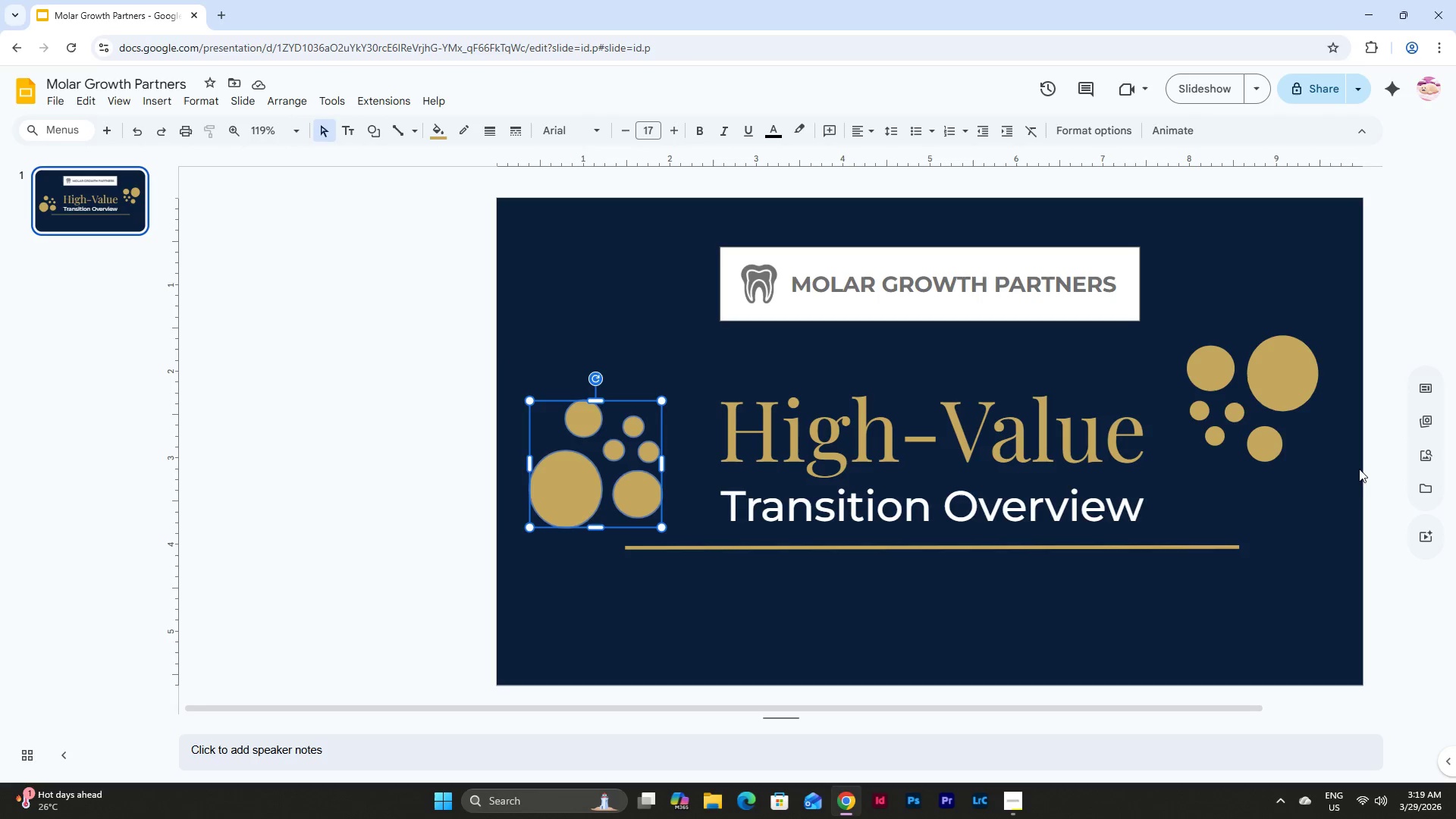 
hold_key(key=ShiftLeft, duration=0.81)
left_click_drag(start_coordinate=[1317, 470], to_coordinate=[1180, 293])
 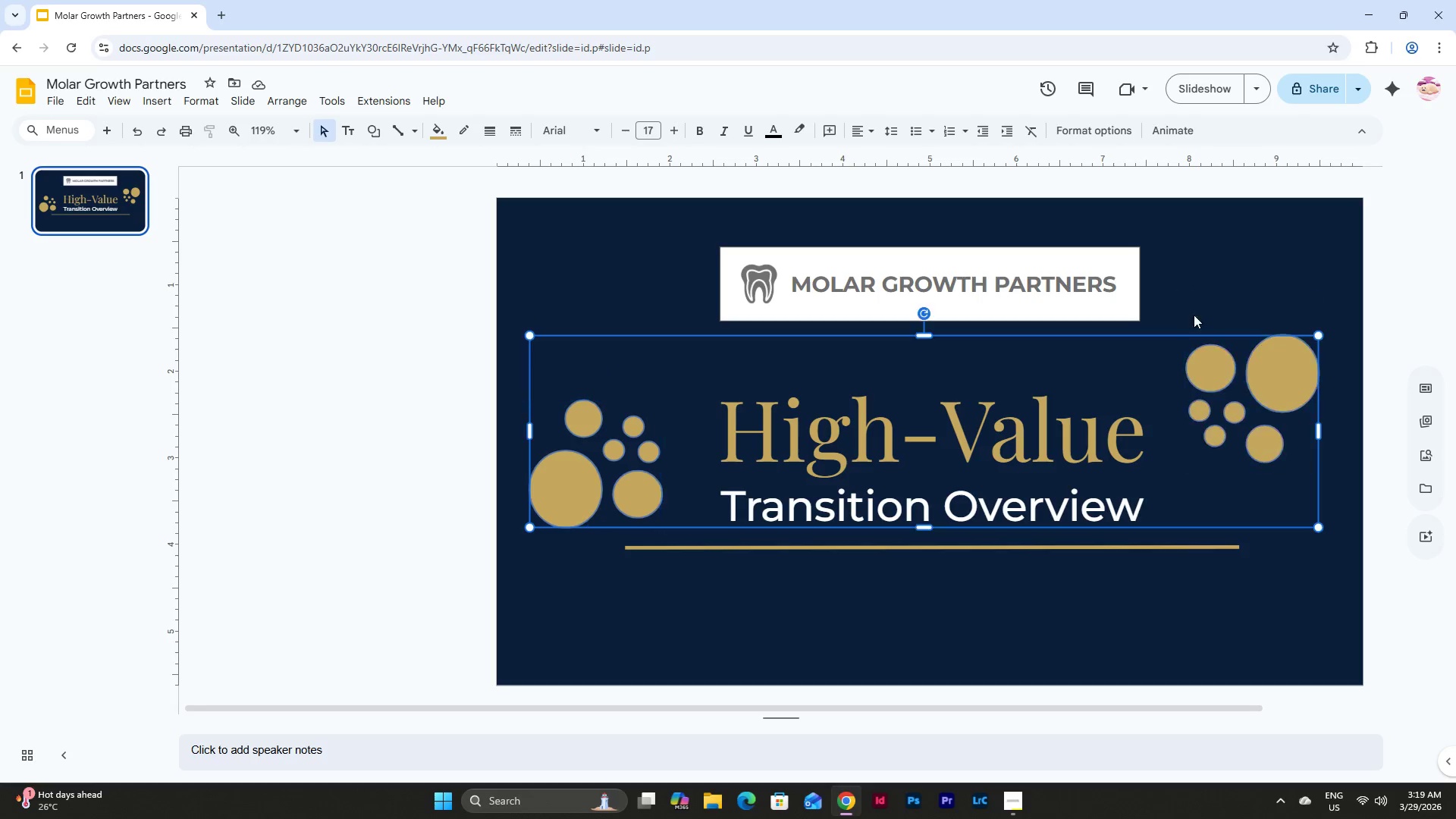 
left_click_drag(start_coordinate=[1288, 398], to_coordinate=[1293, 397])
 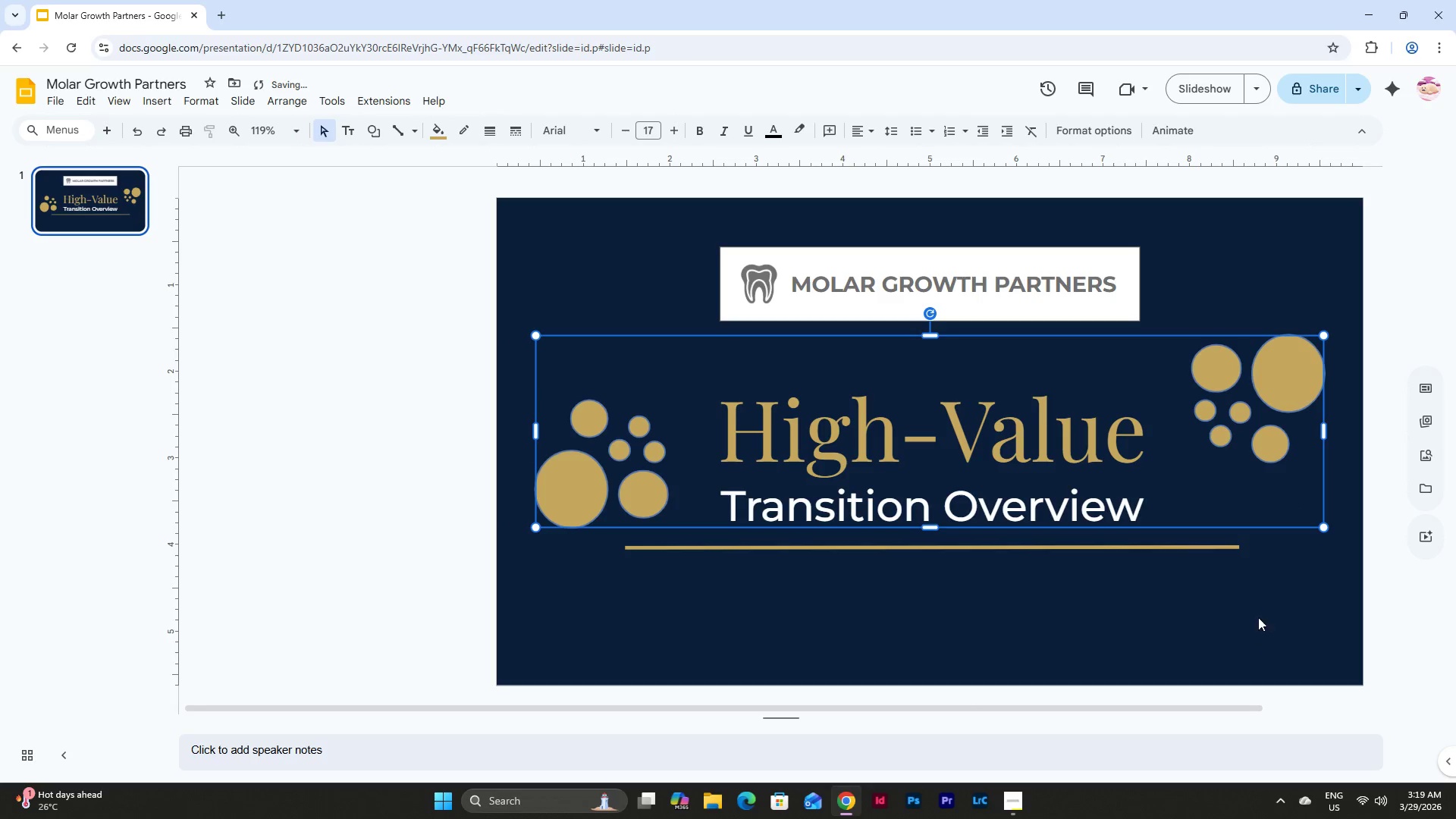 
left_click([1246, 598])
 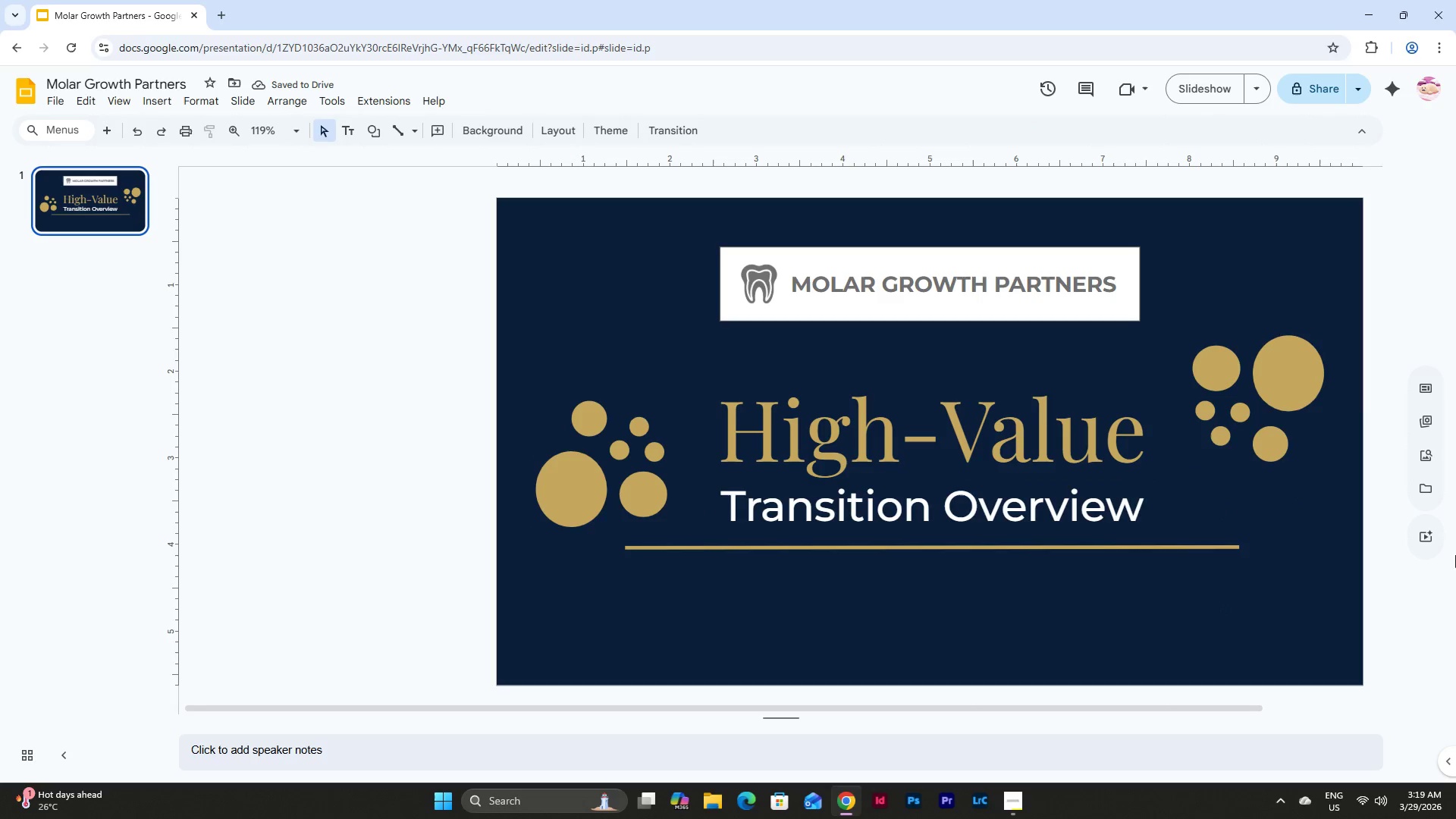 
left_click_drag(start_coordinate=[1124, 716], to_coordinate=[1131, 716])